 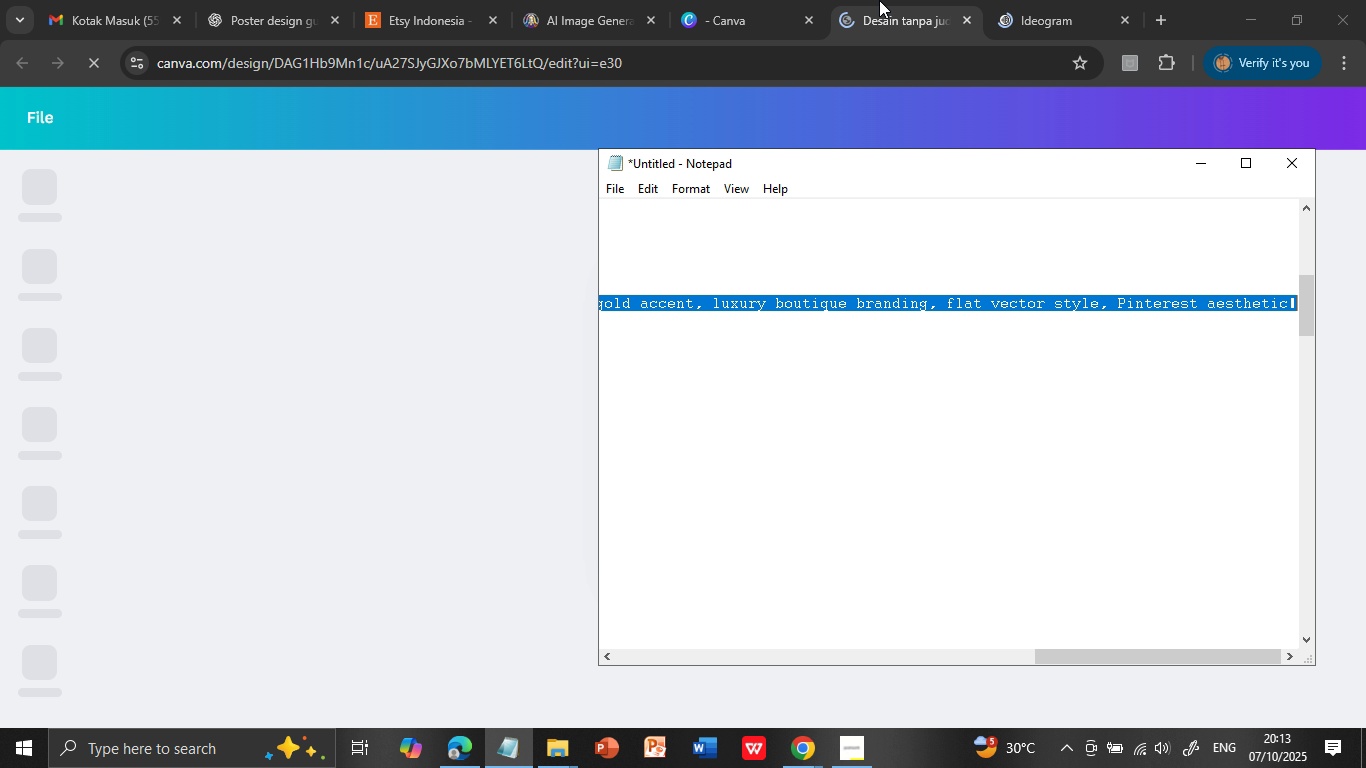 
left_click([1018, 6])
 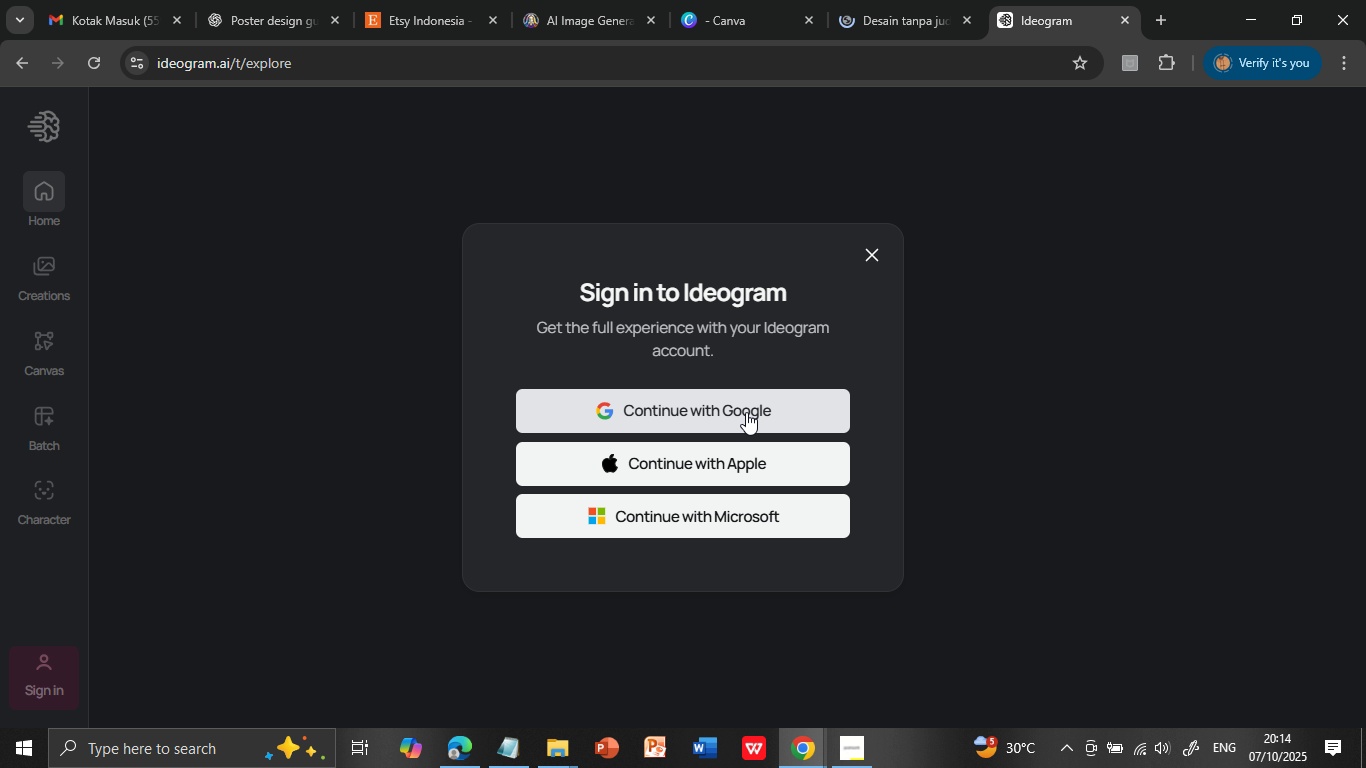 
wait(6.35)
 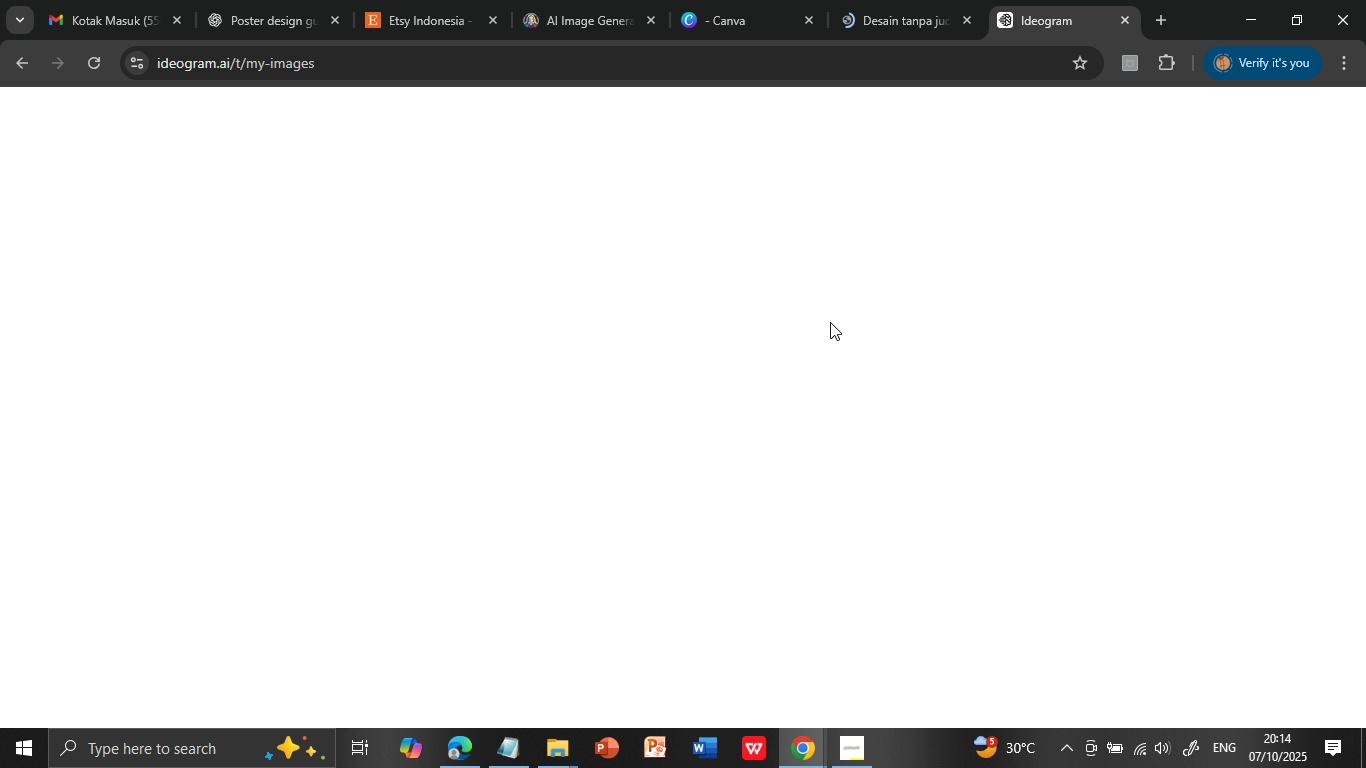 
left_click([746, 412])
 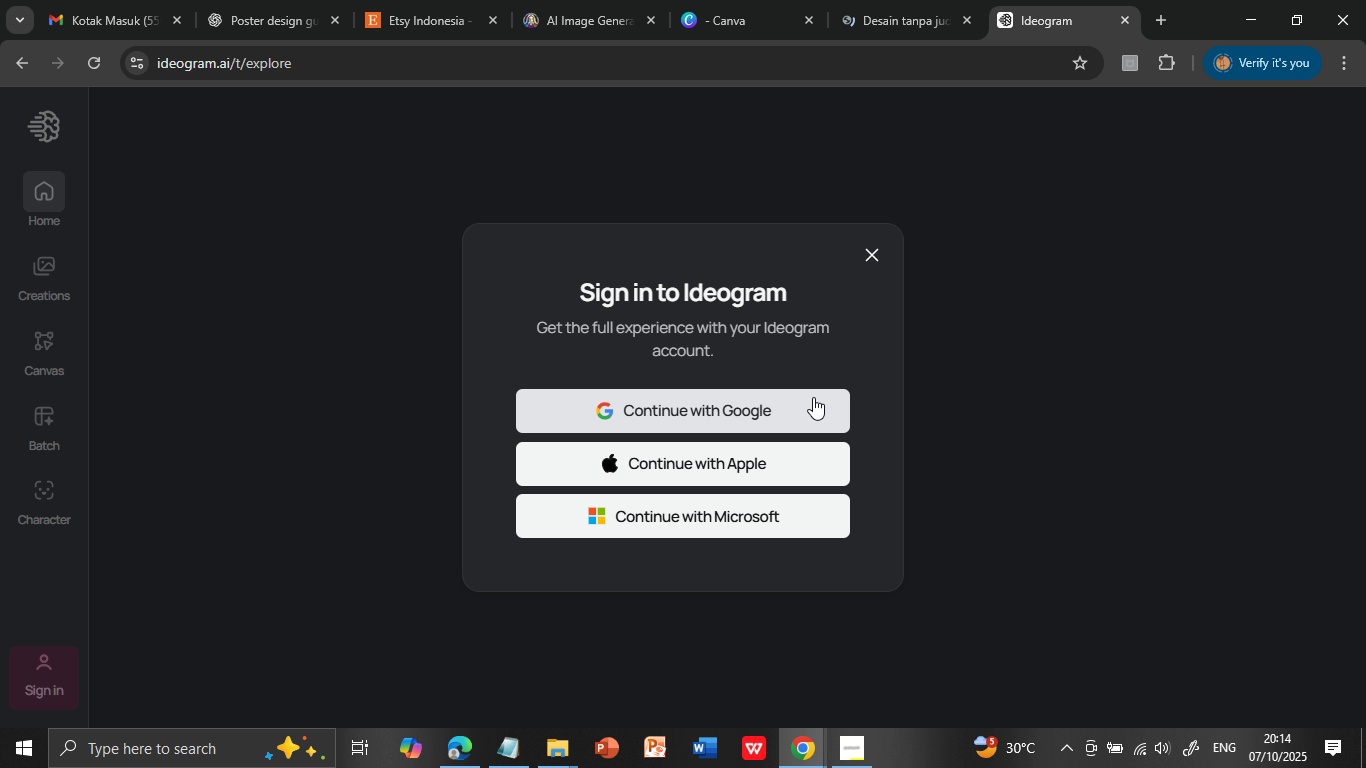 
wait(5.96)
 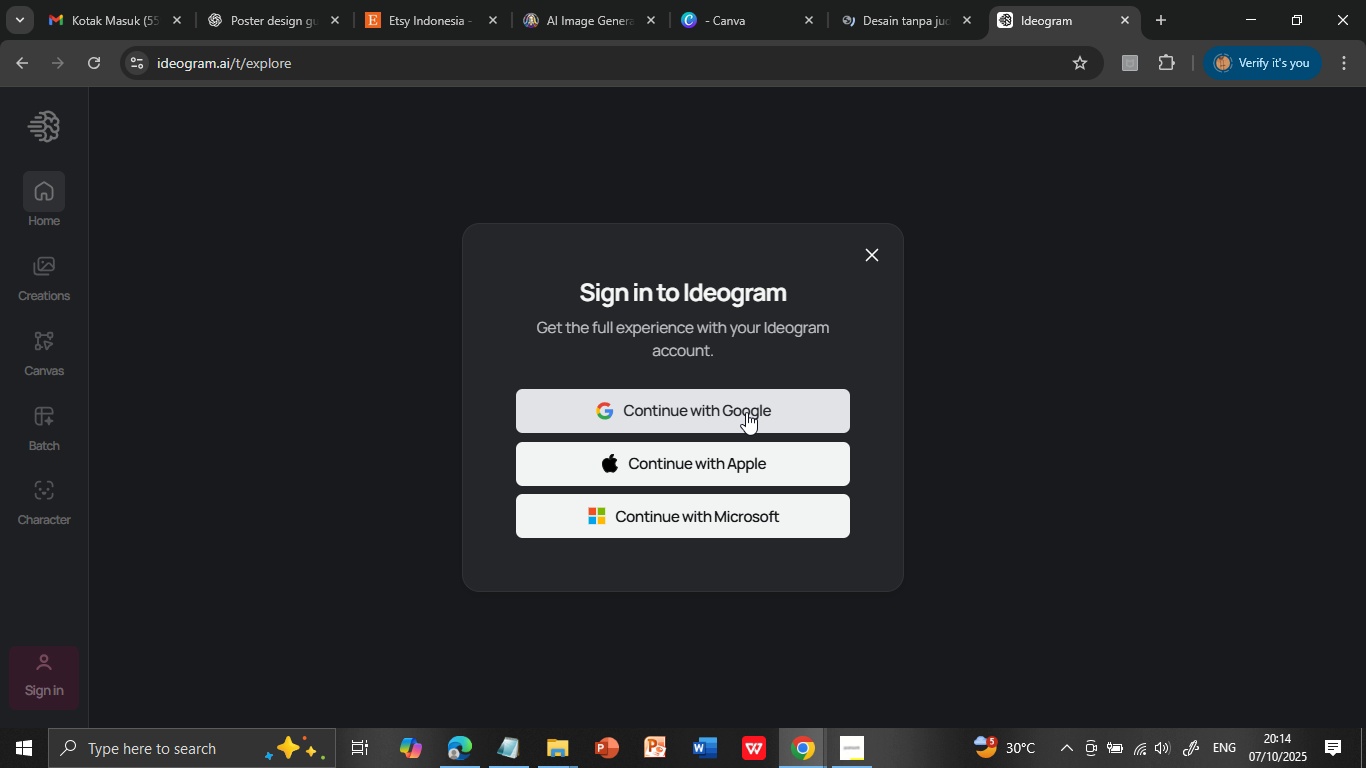 
left_click([751, 412])
 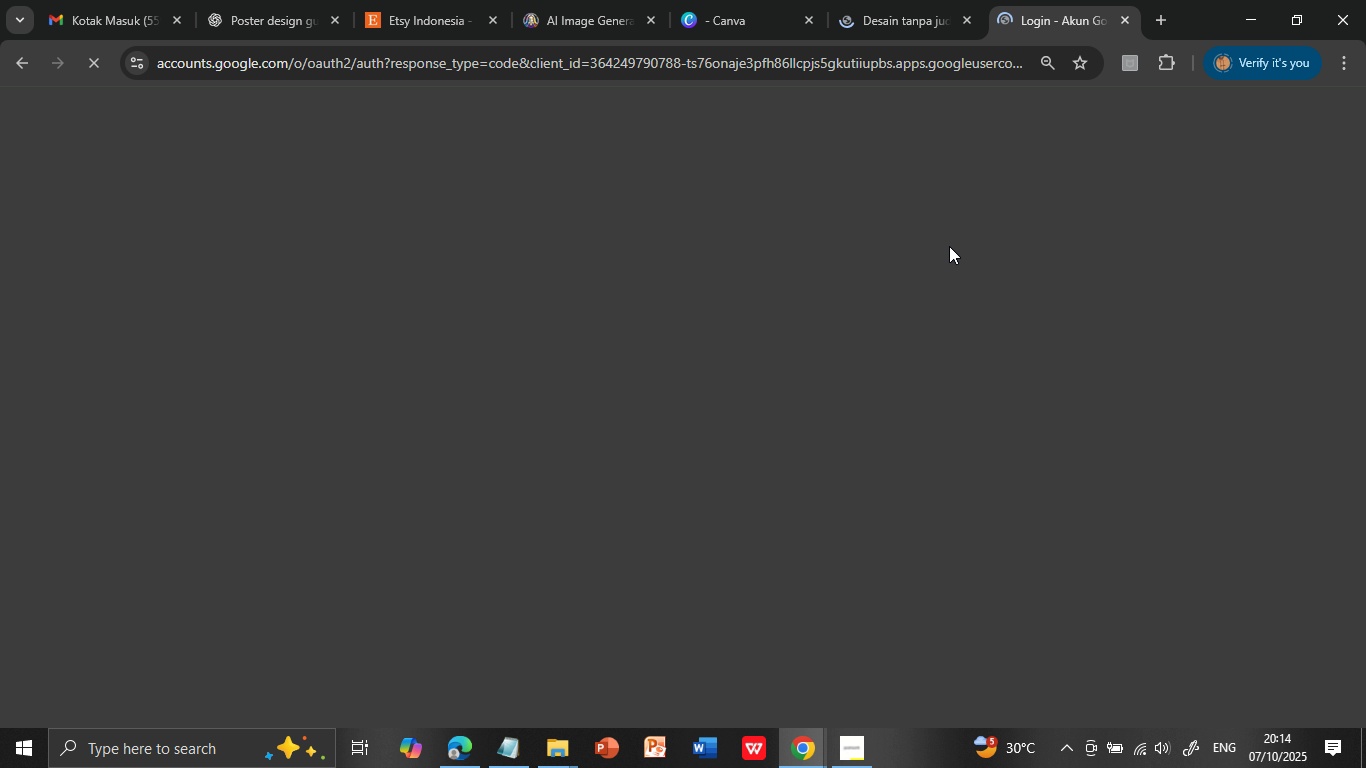 
wait(36.63)
 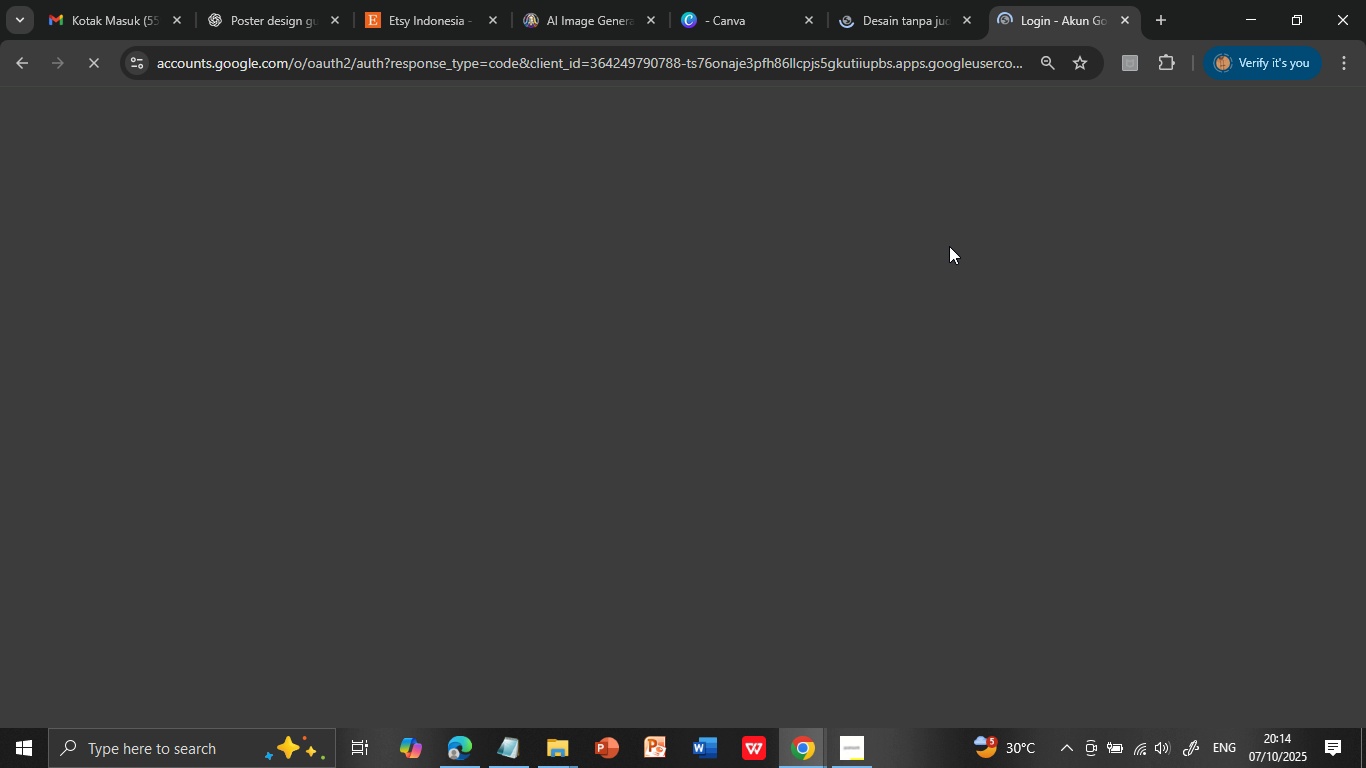 
left_click([823, 324])
 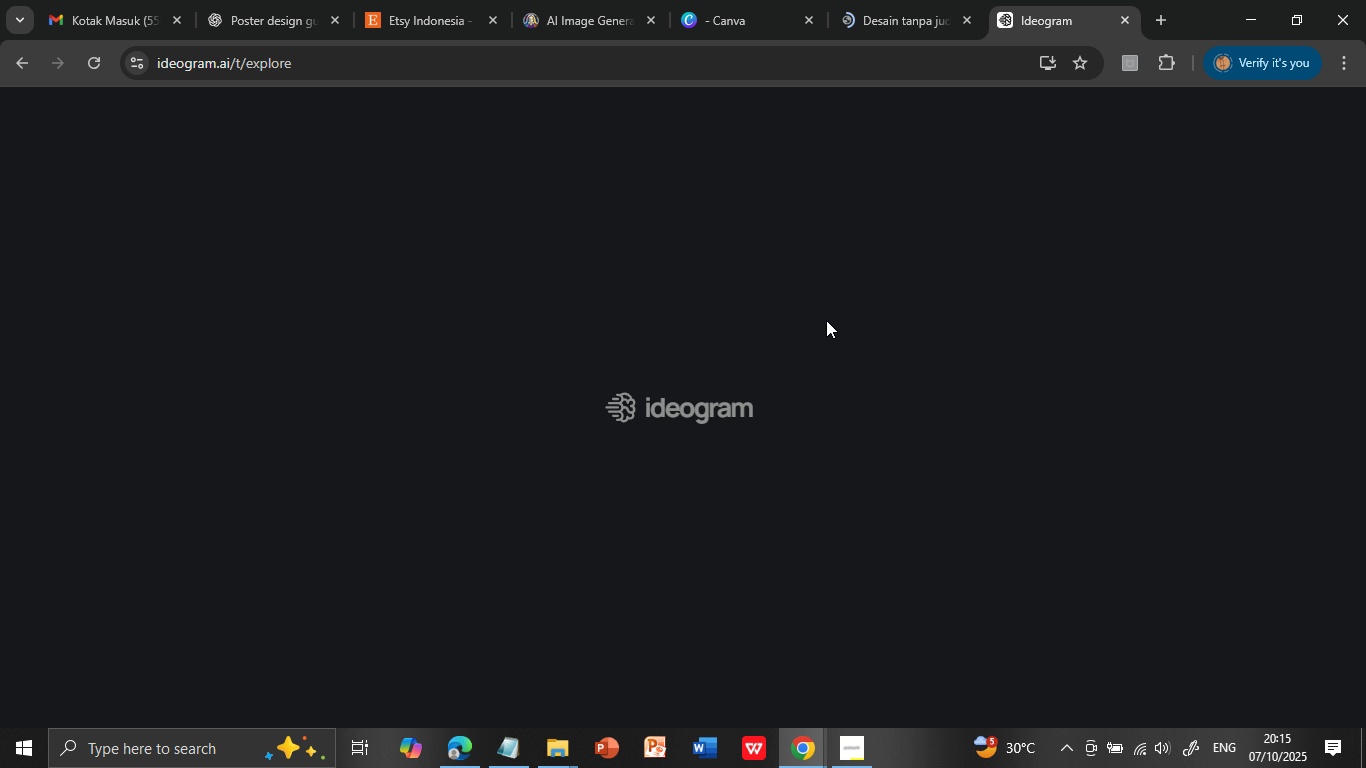 
wait(44.95)
 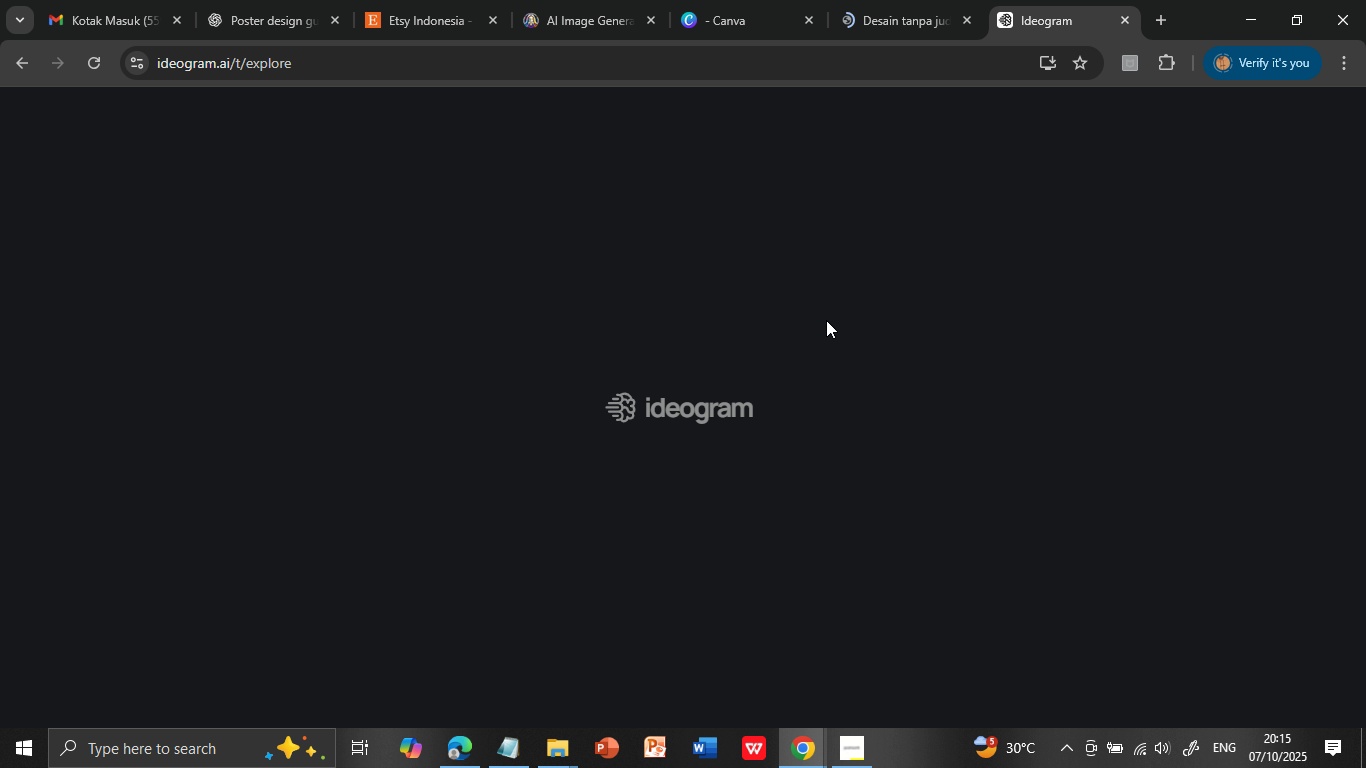 
left_click([429, 270])